 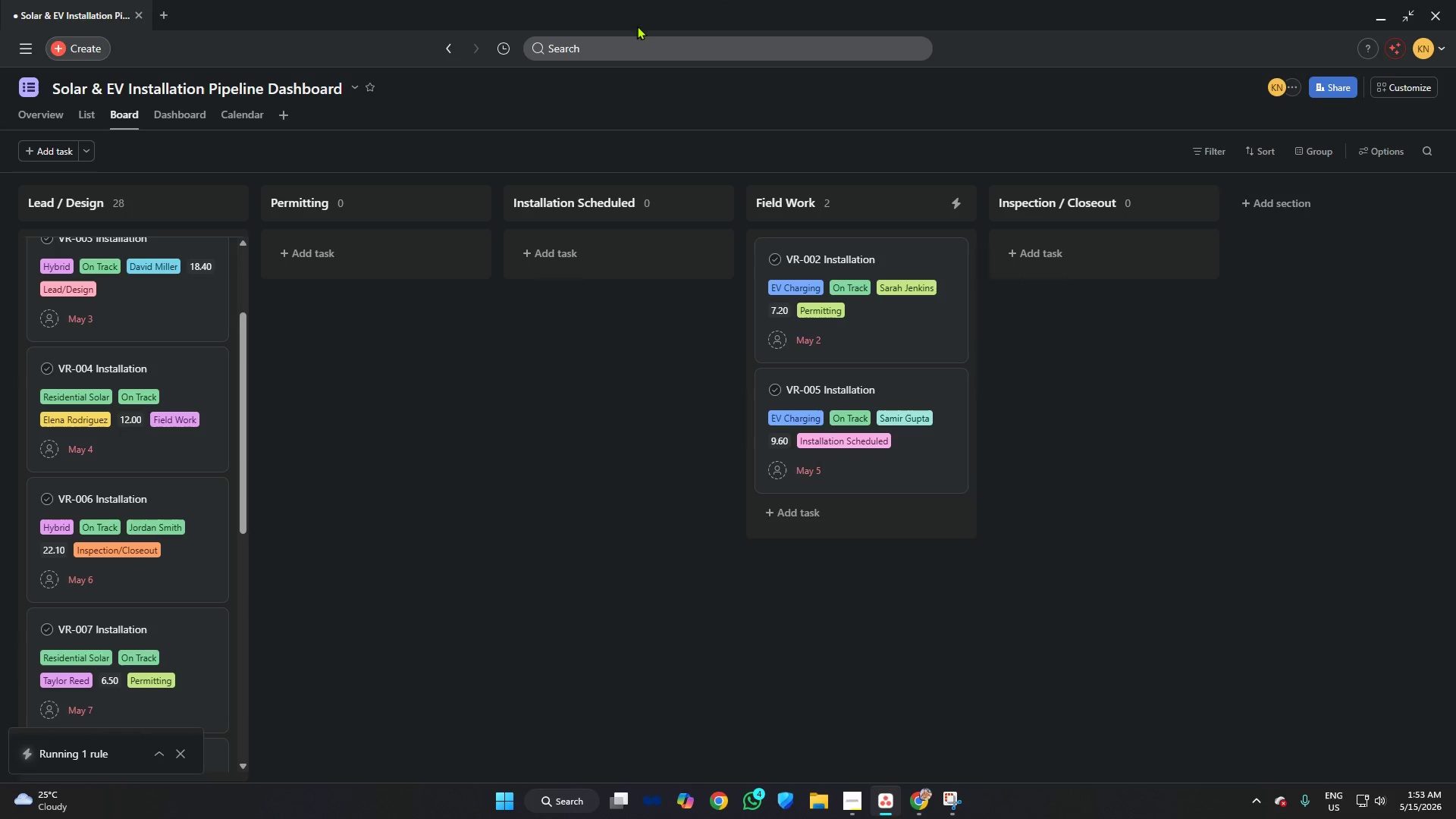 
left_click([637, 26])
 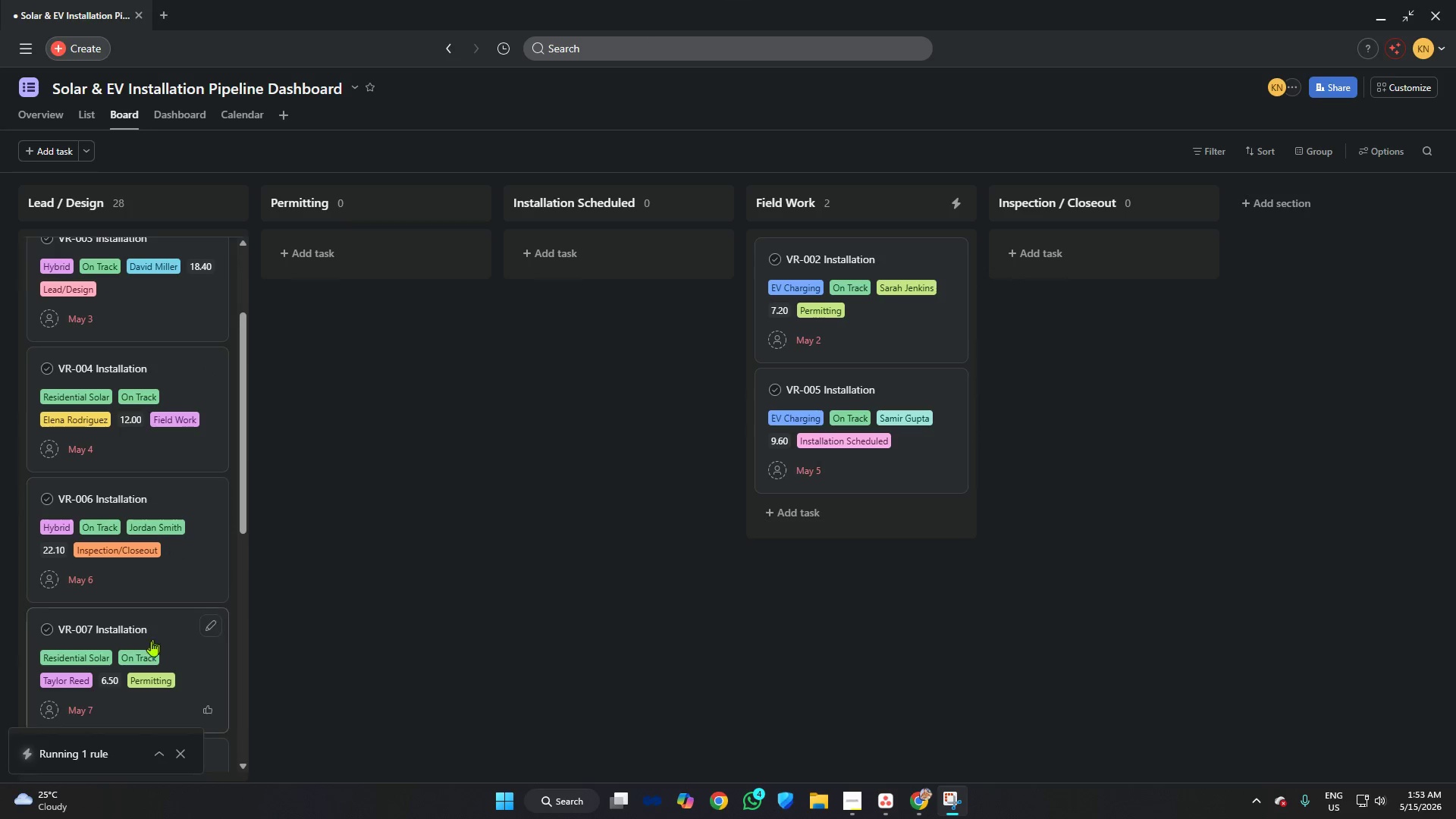 
scroll: coordinate [136, 529], scroll_direction: down, amount: 10.0
 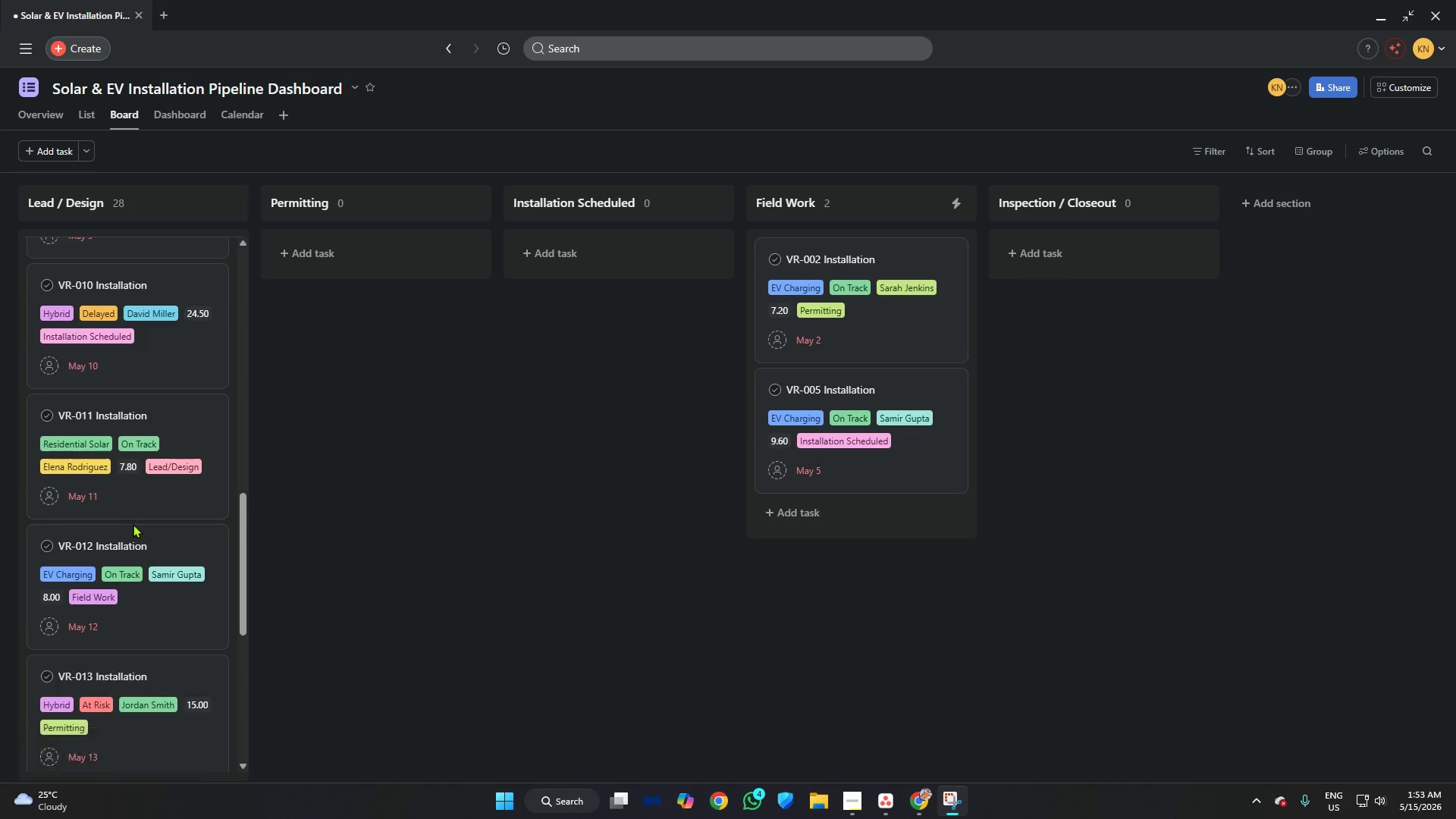 
scroll: coordinate [180, 290], scroll_direction: up, amount: 24.0
 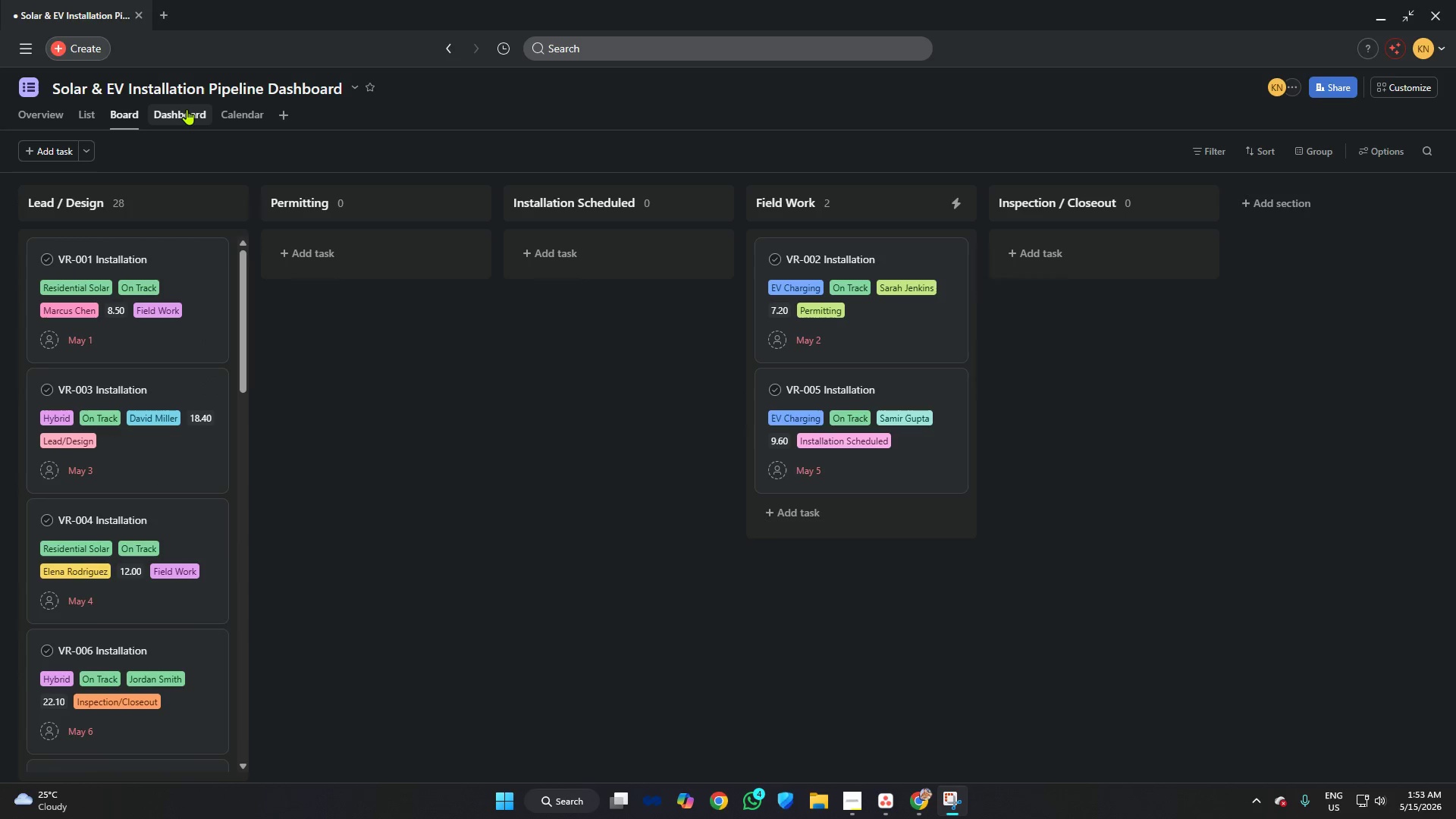 
left_click([187, 109])
 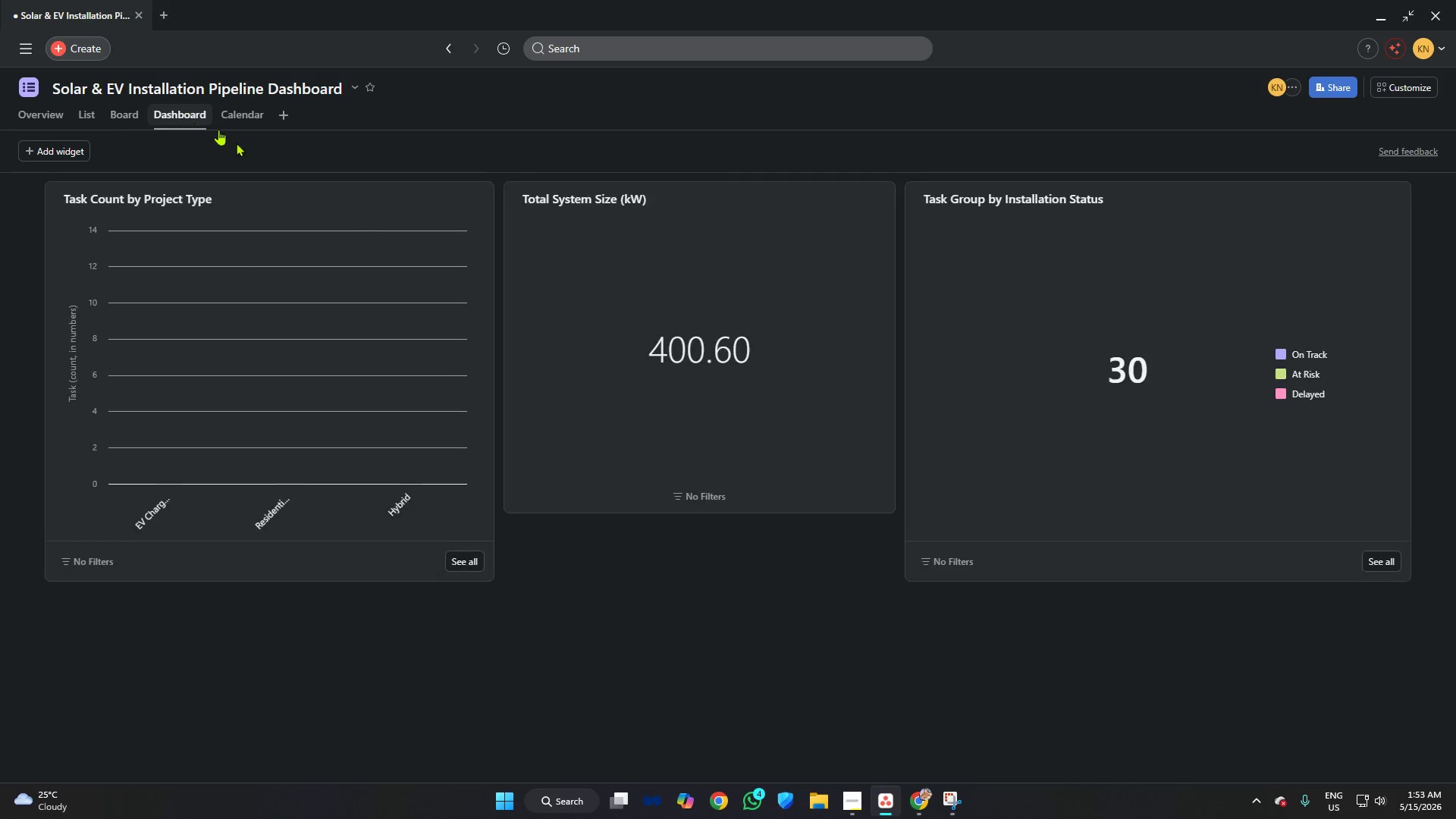 
mouse_move([390, 239])
 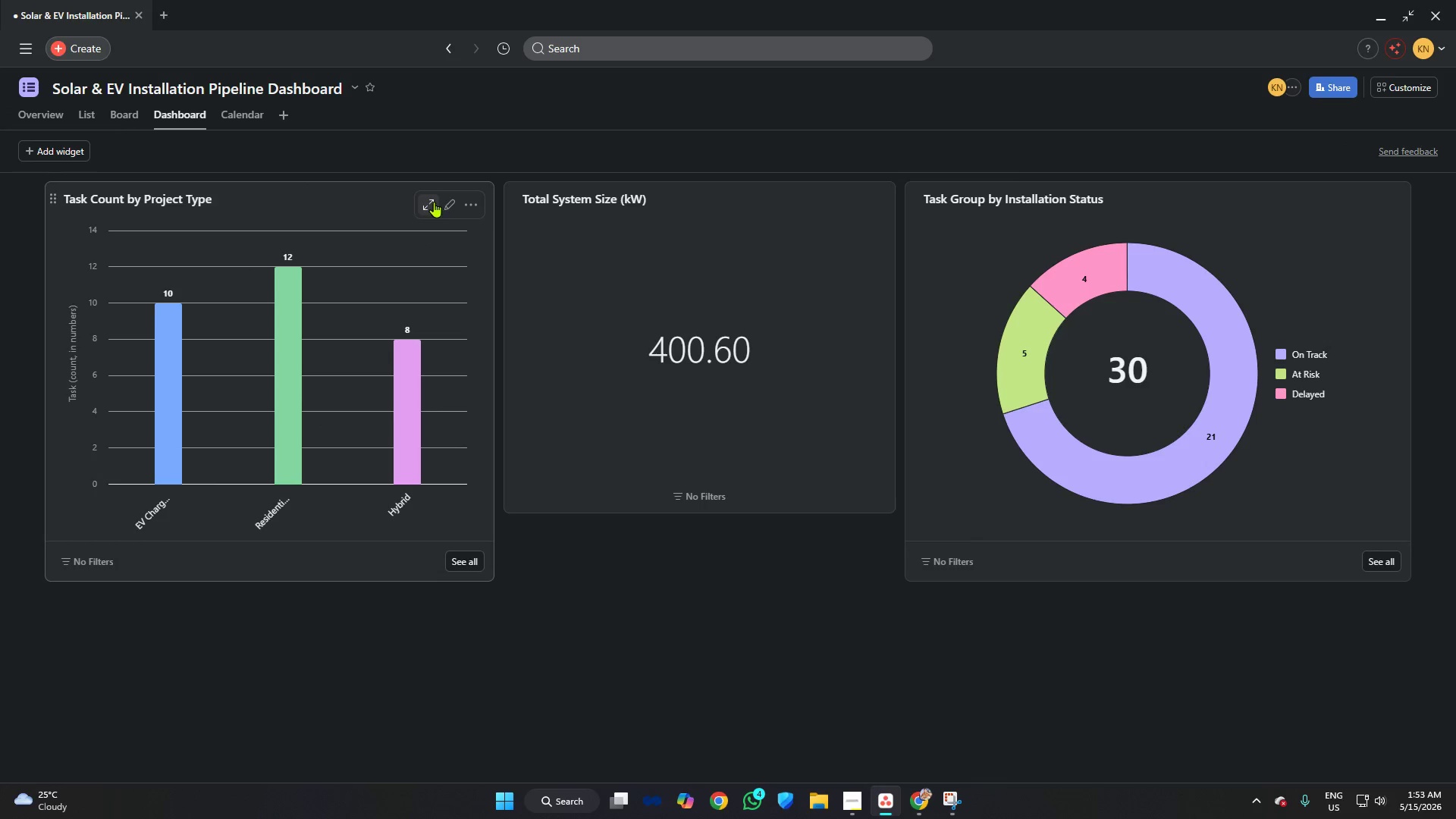 
left_click([434, 202])
 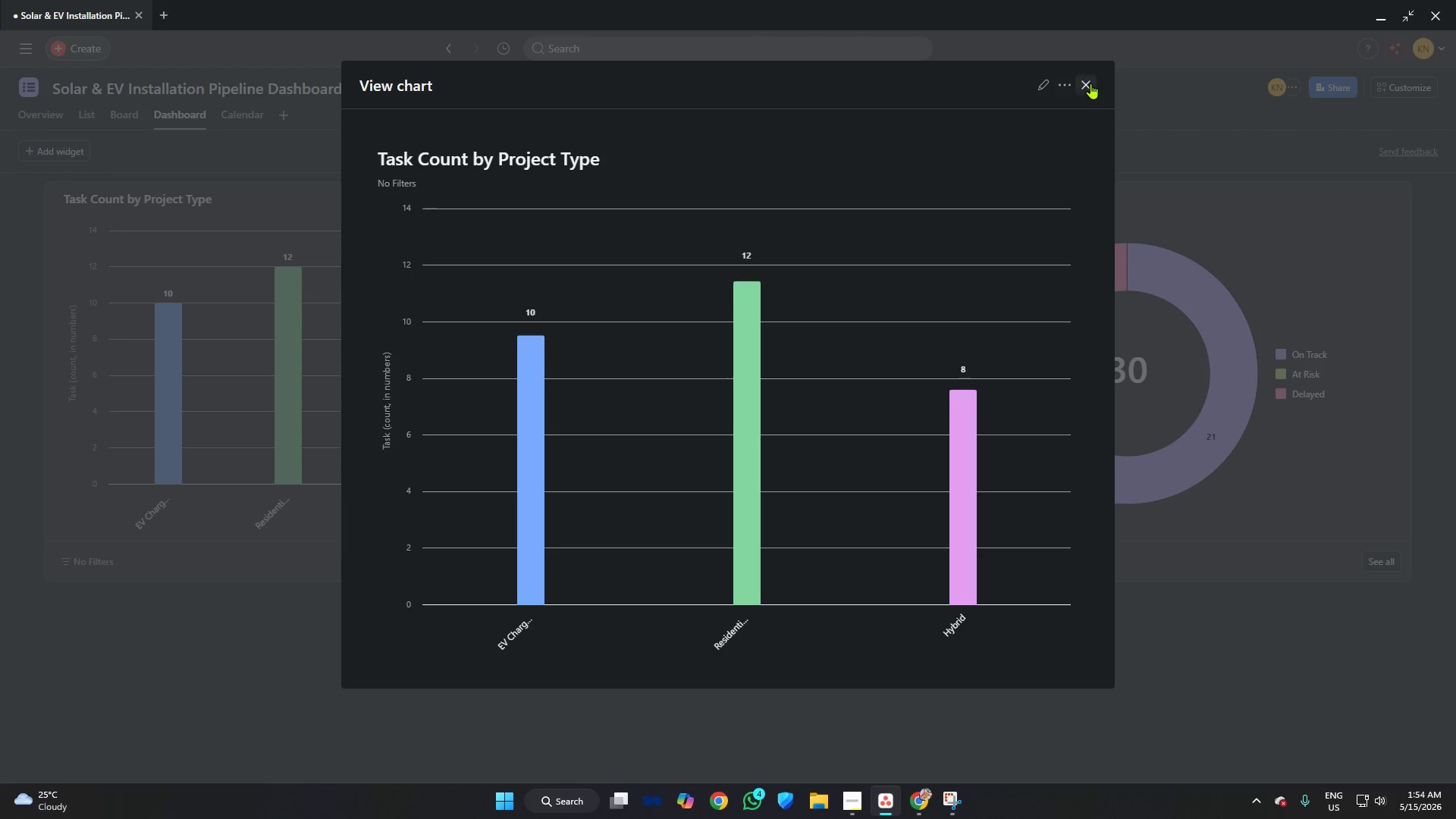 
left_click([1090, 83])
 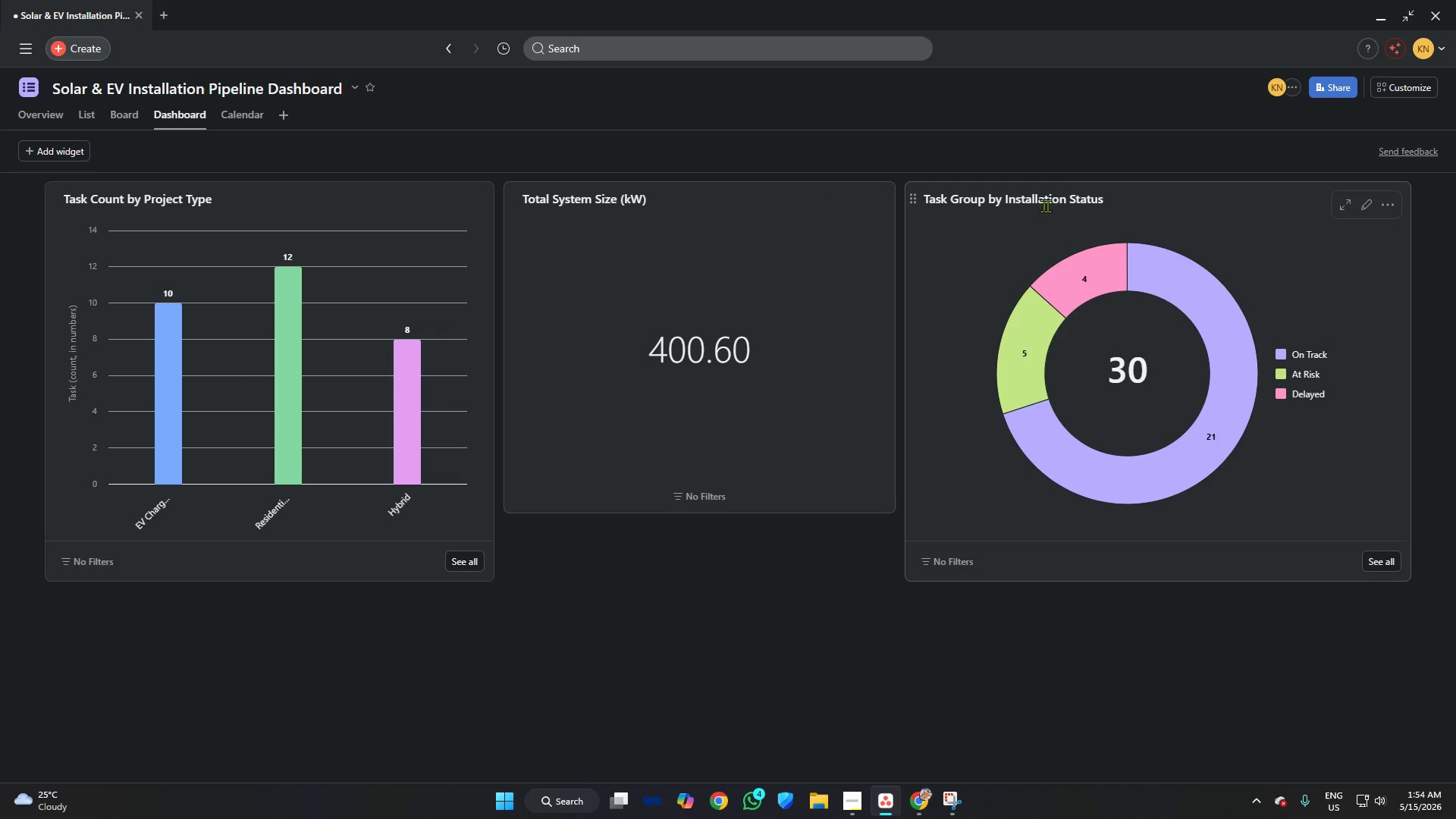 
left_click([1345, 207])
 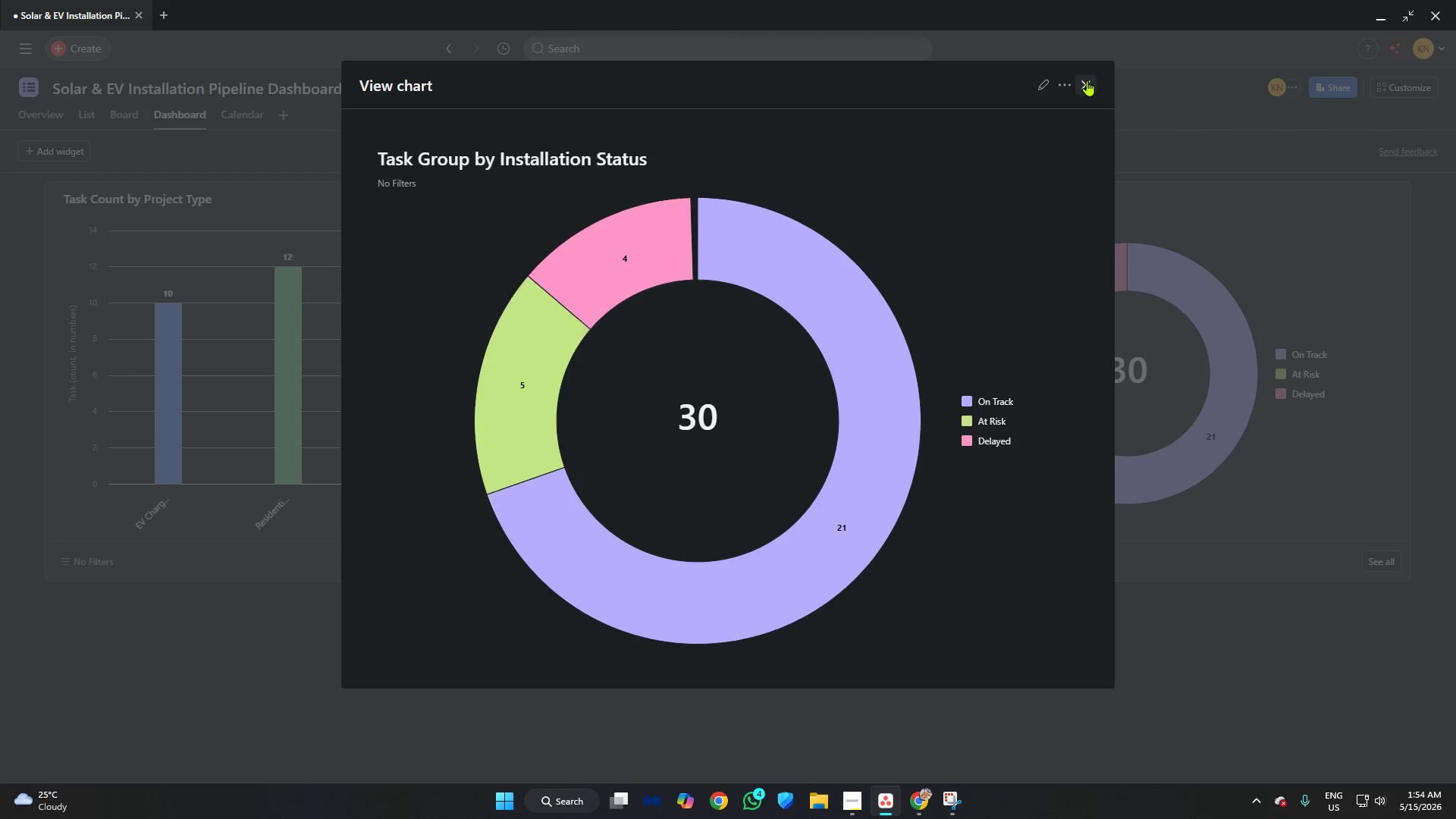 
left_click([1087, 80])
 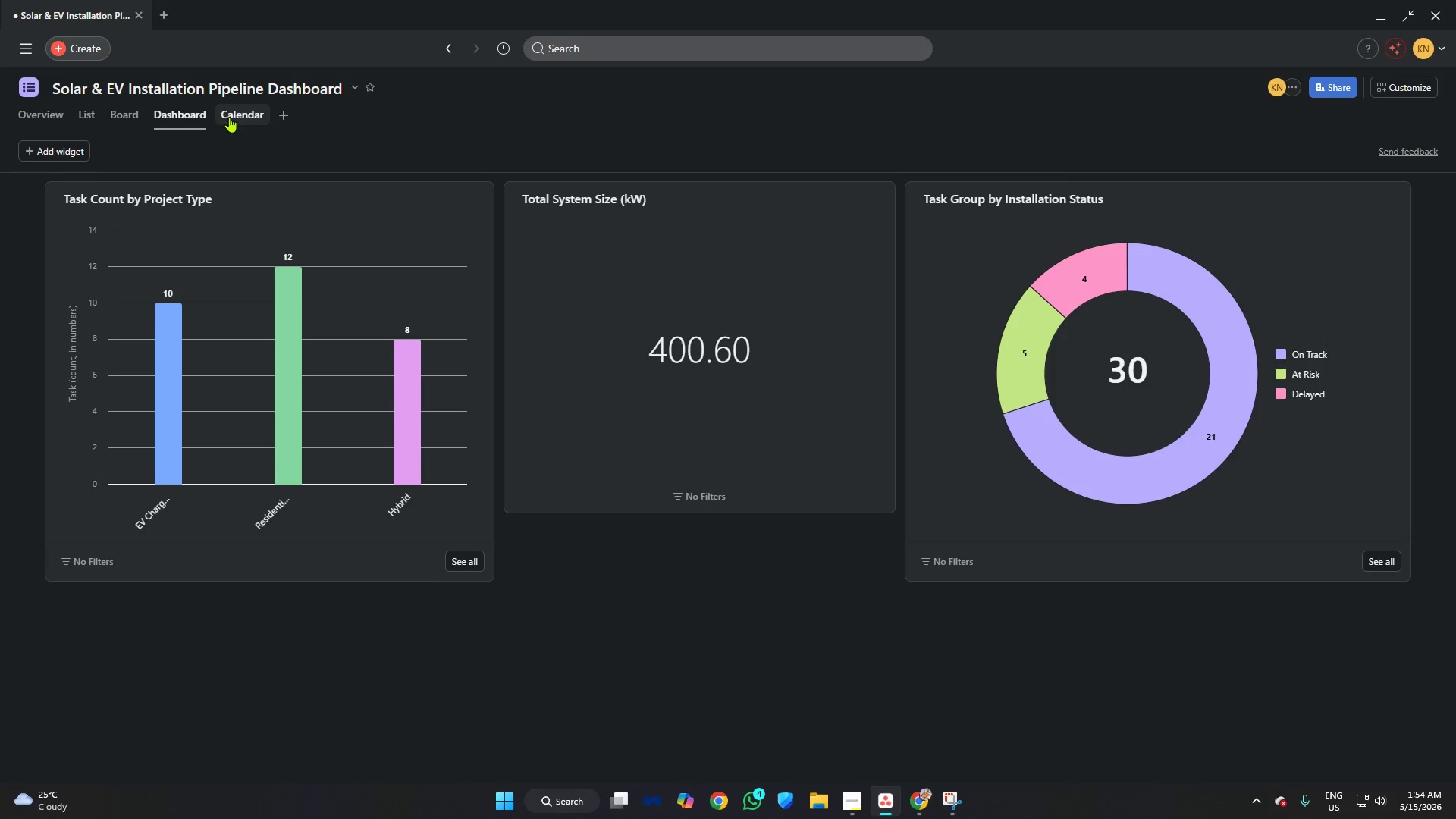 
left_click([229, 117])
 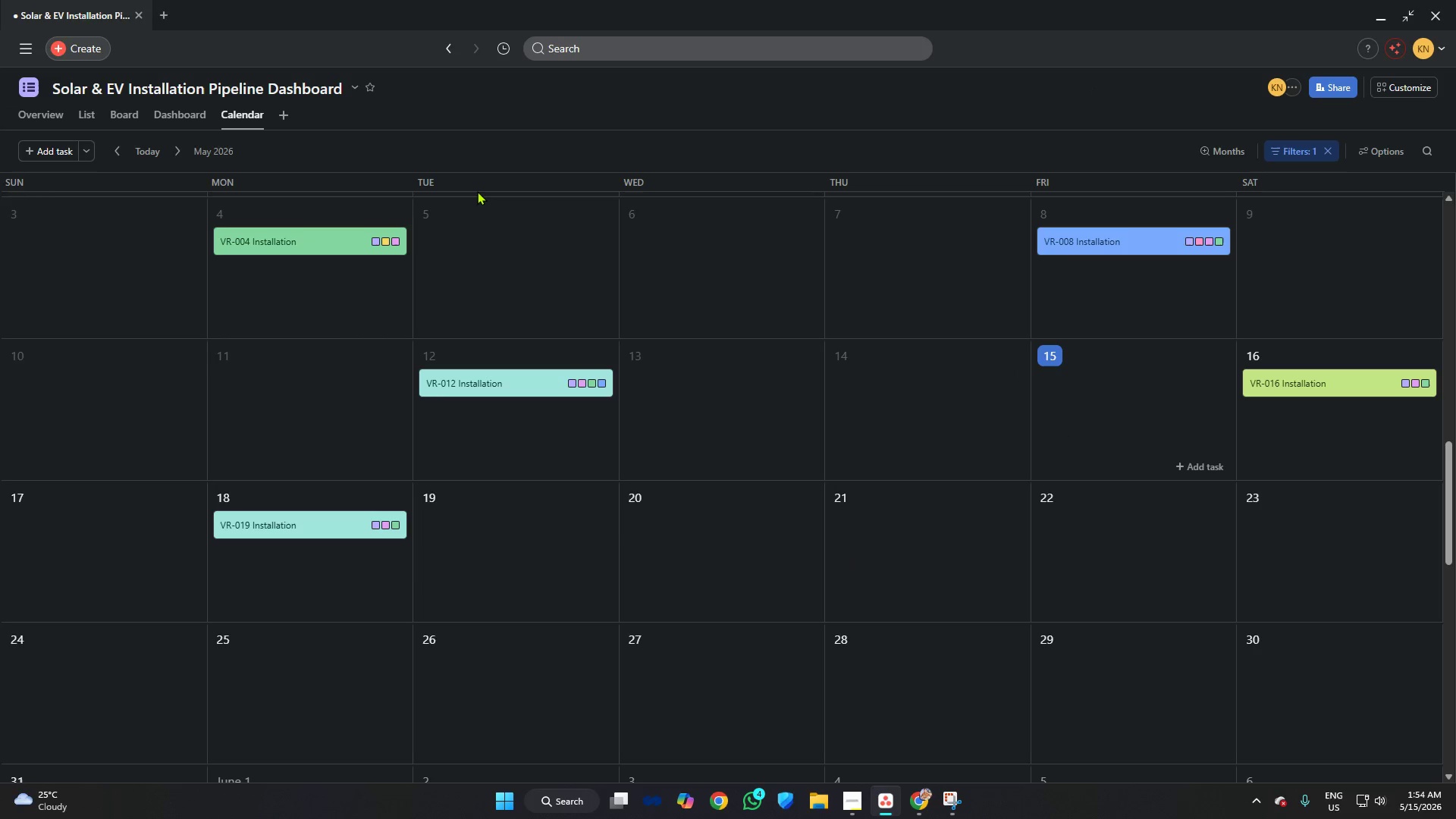 
scroll: coordinate [629, 297], scroll_direction: up, amount: 2.0
 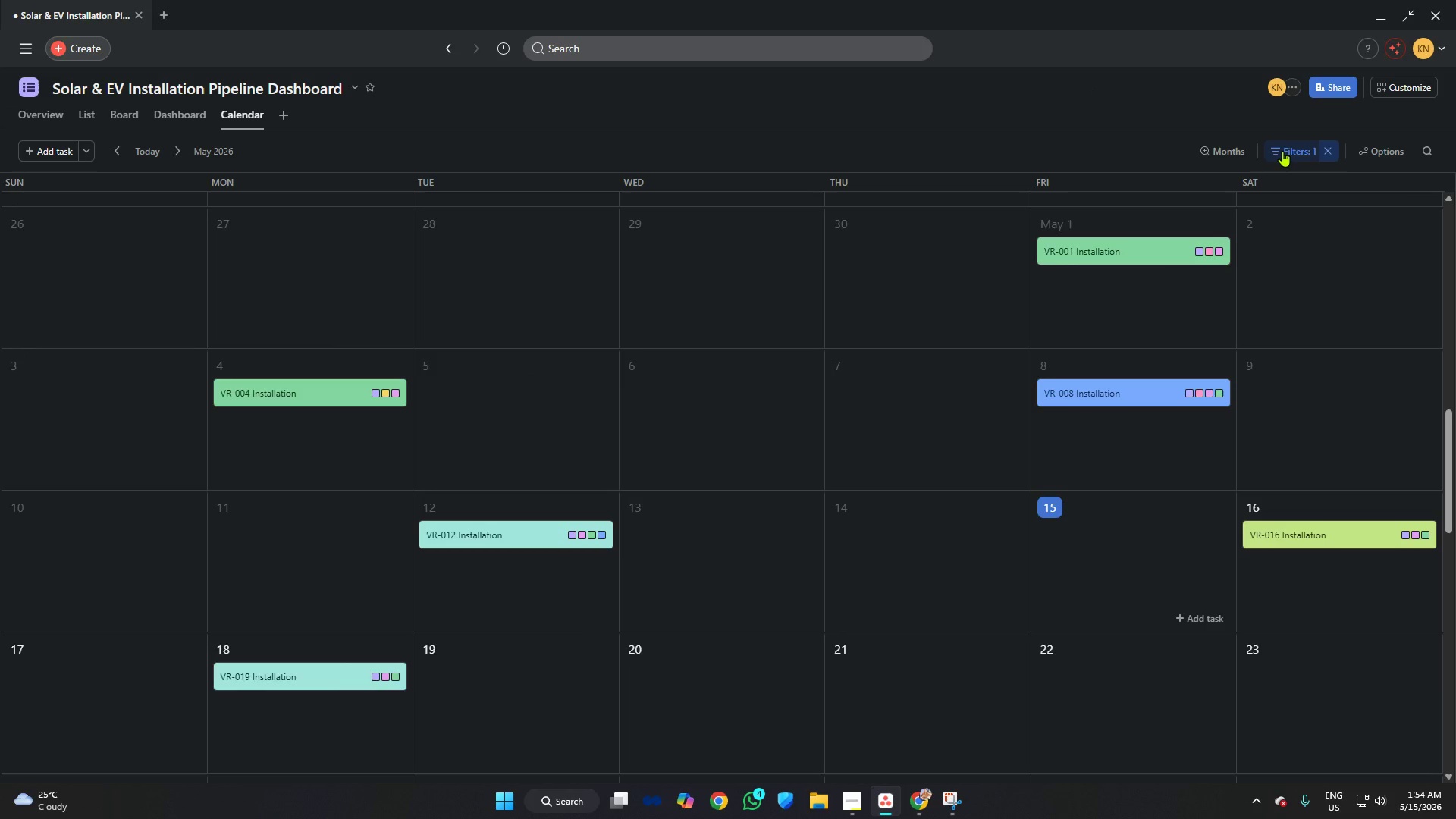 
left_click([1282, 151])
 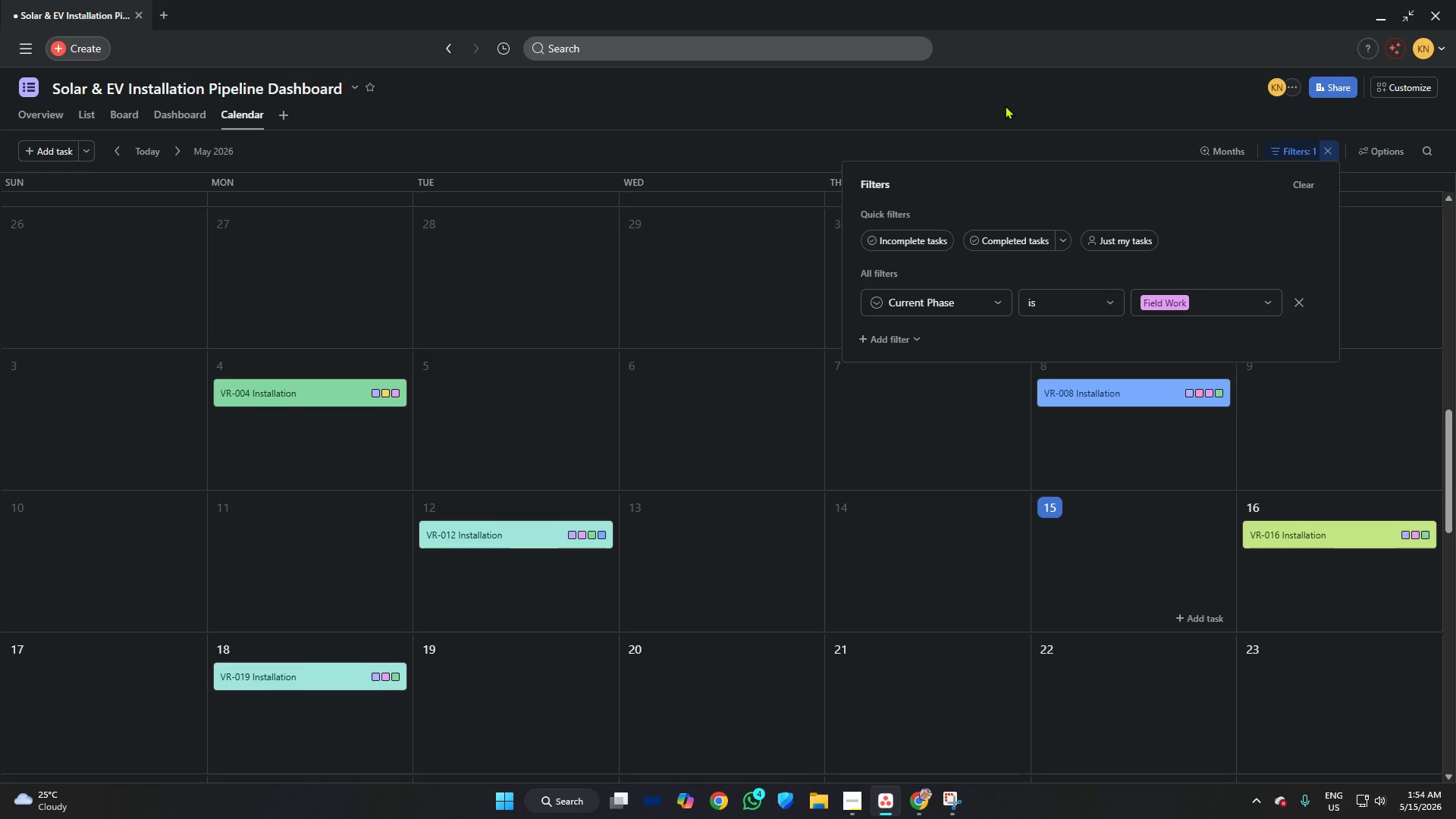 
left_click([1005, 105])
 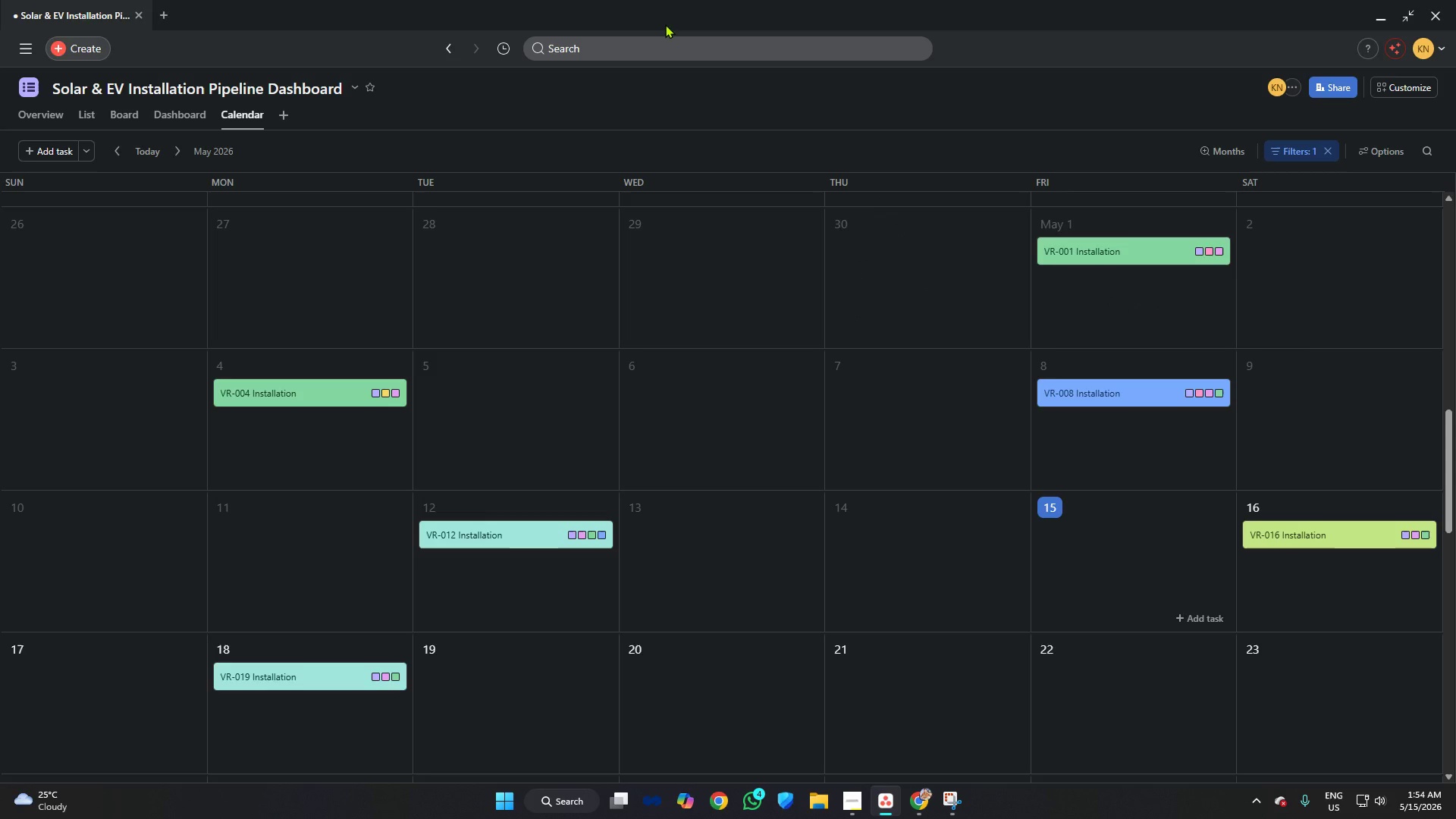 
left_click([665, 24])
 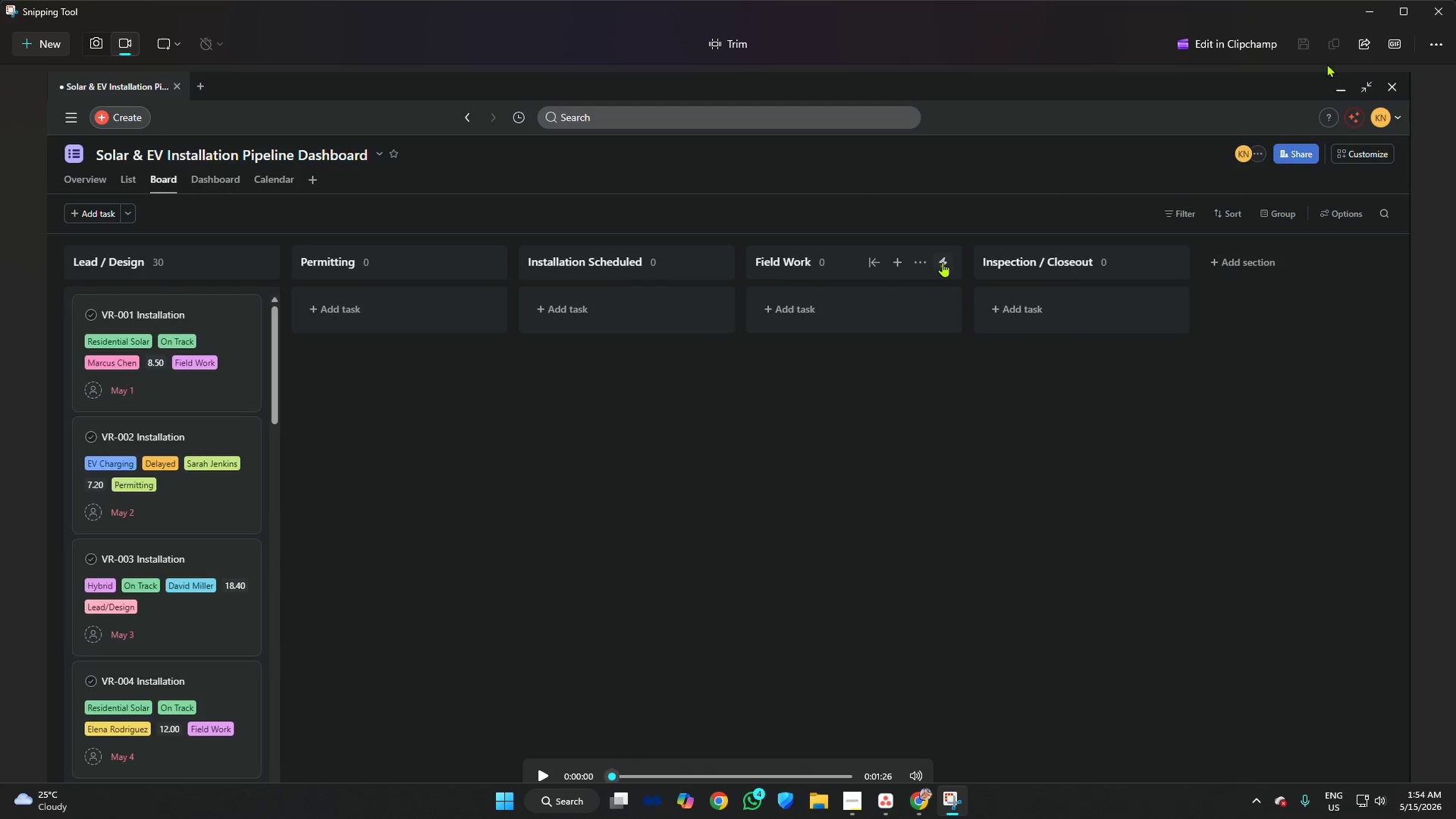 
left_click([1298, 43])
 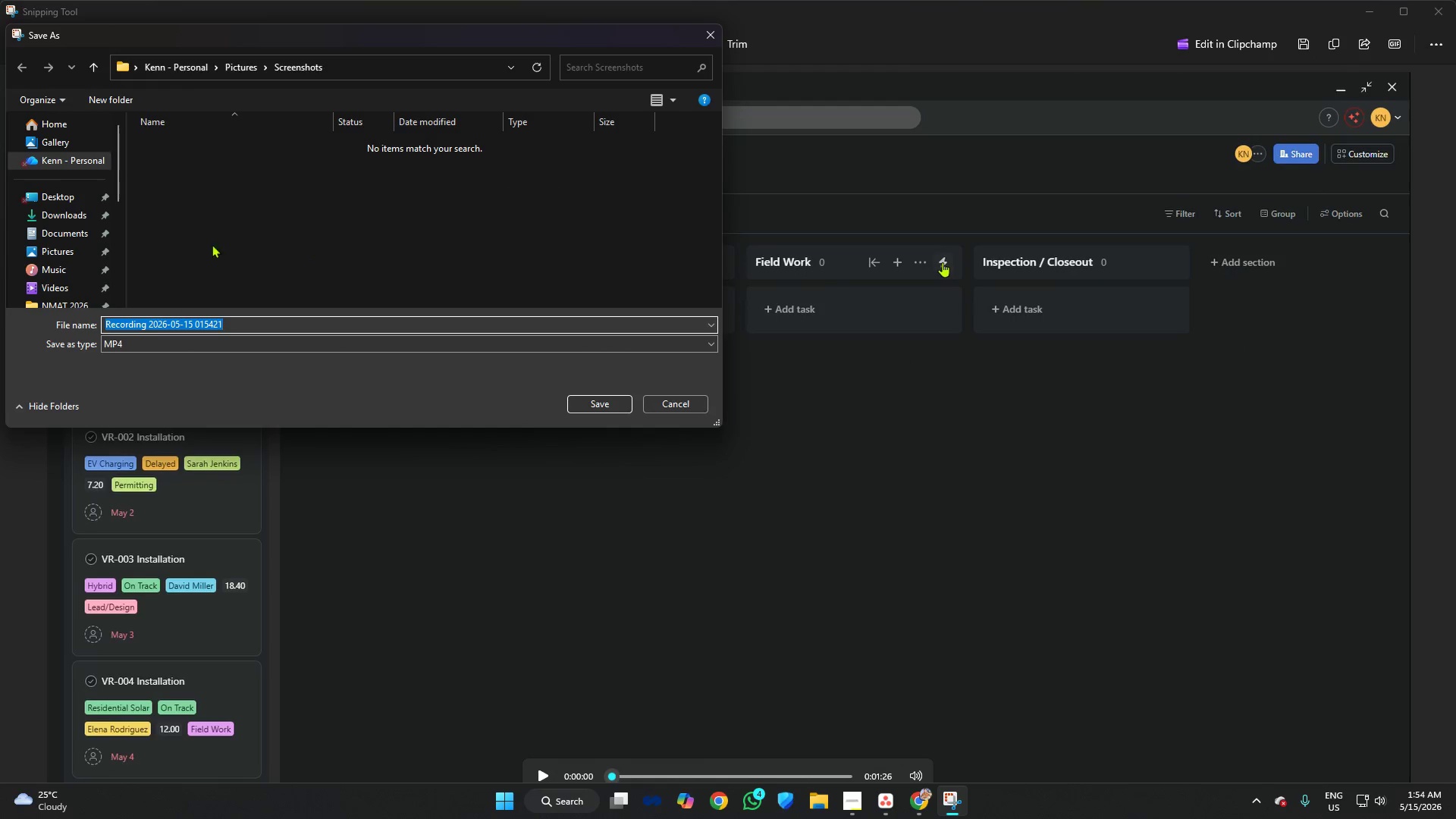 
scroll: coordinate [93, 240], scroll_direction: down, amount: 5.0
 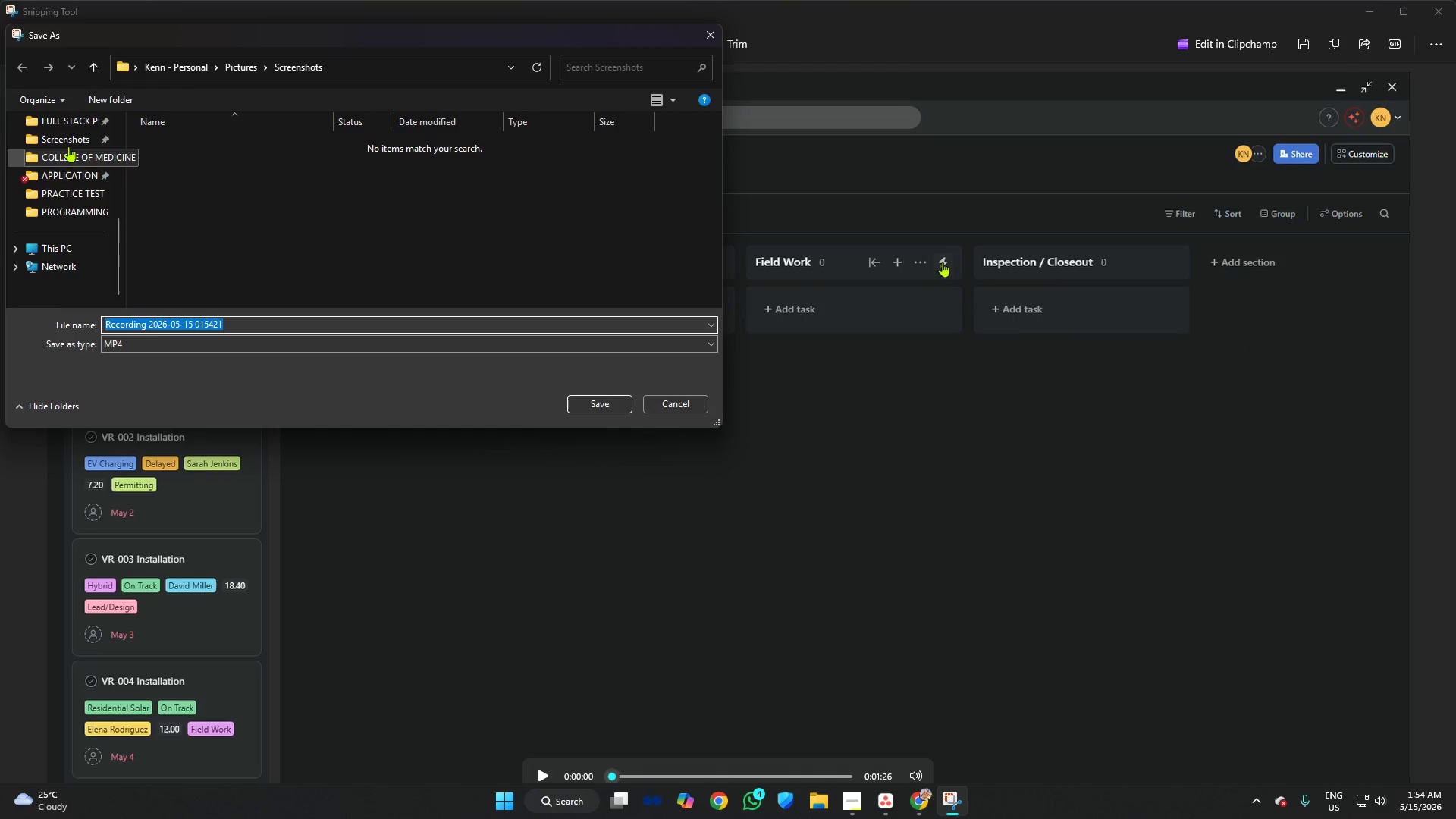 
left_click([68, 137])
 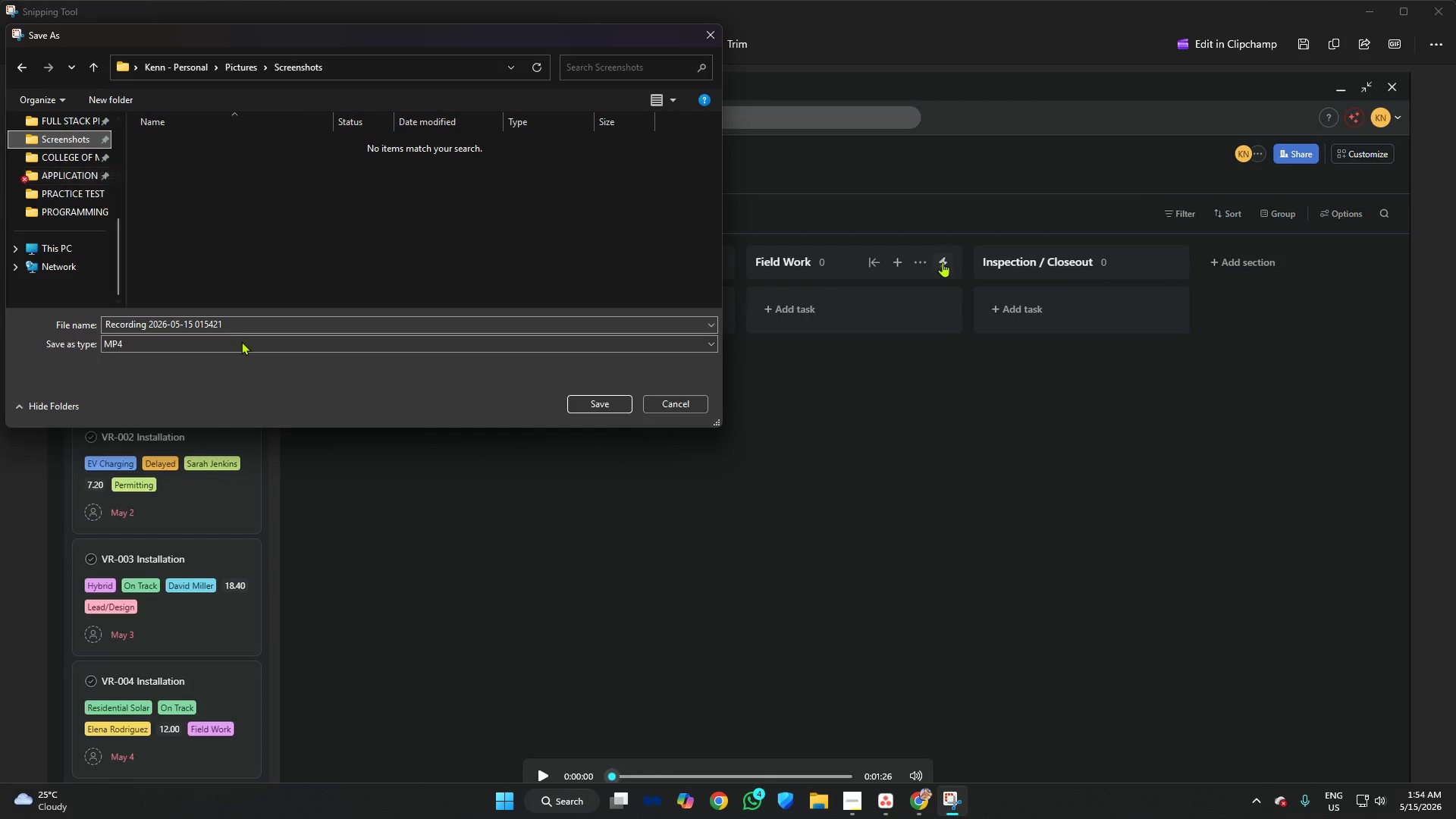 
left_click([245, 327])
 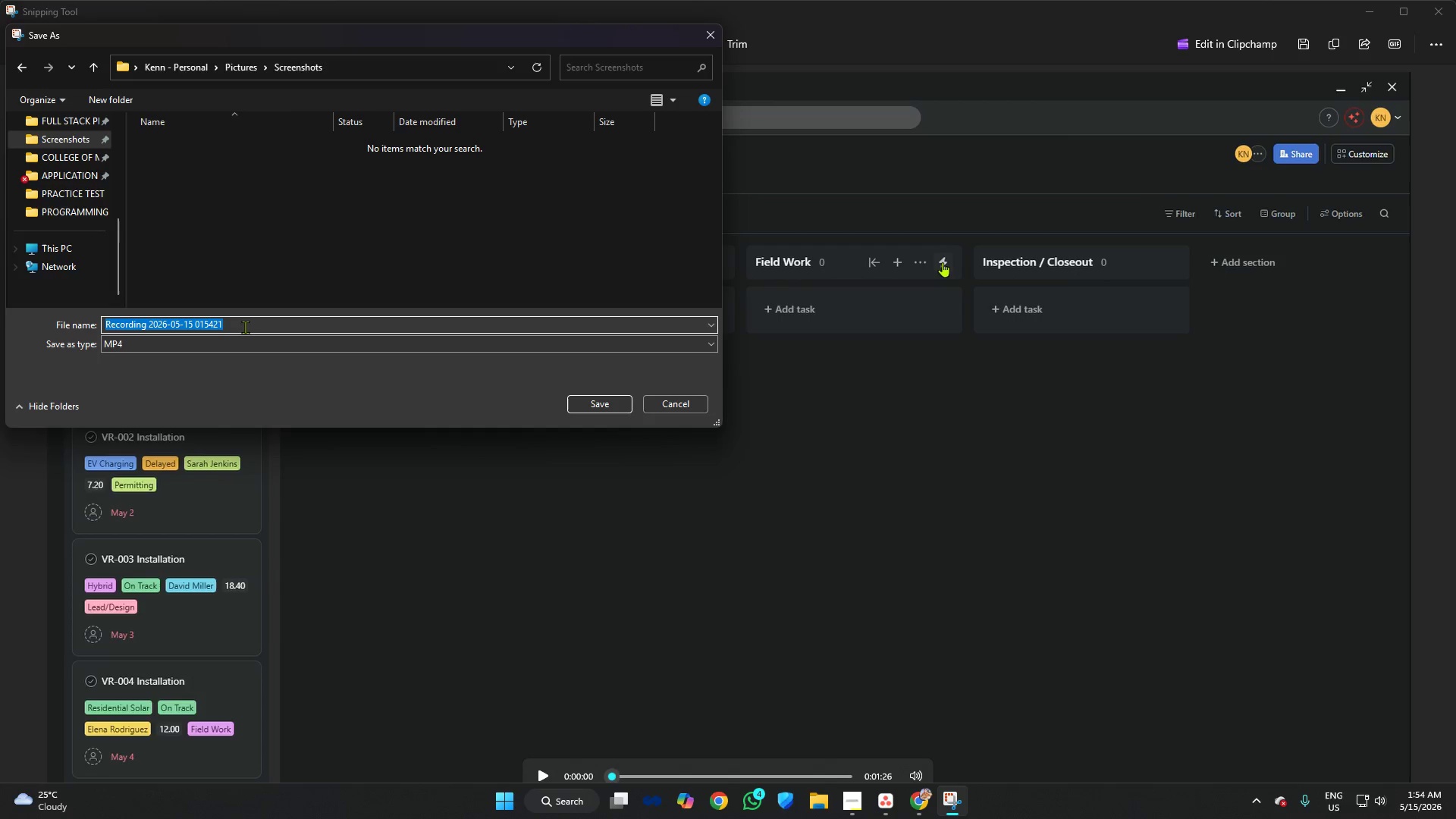 
type(Screen Recording Project Walkthrough )
 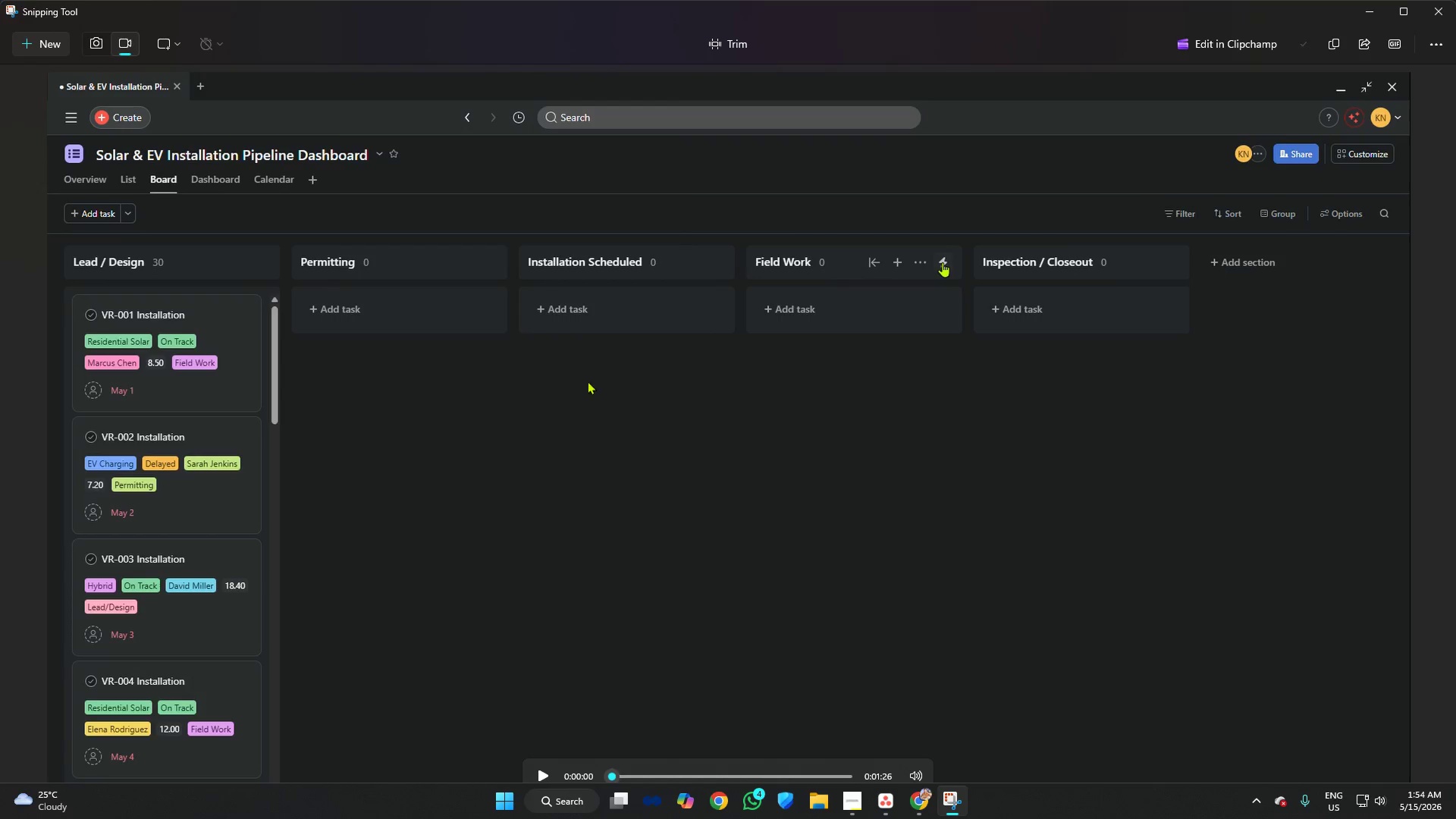 
wait(6.06)
 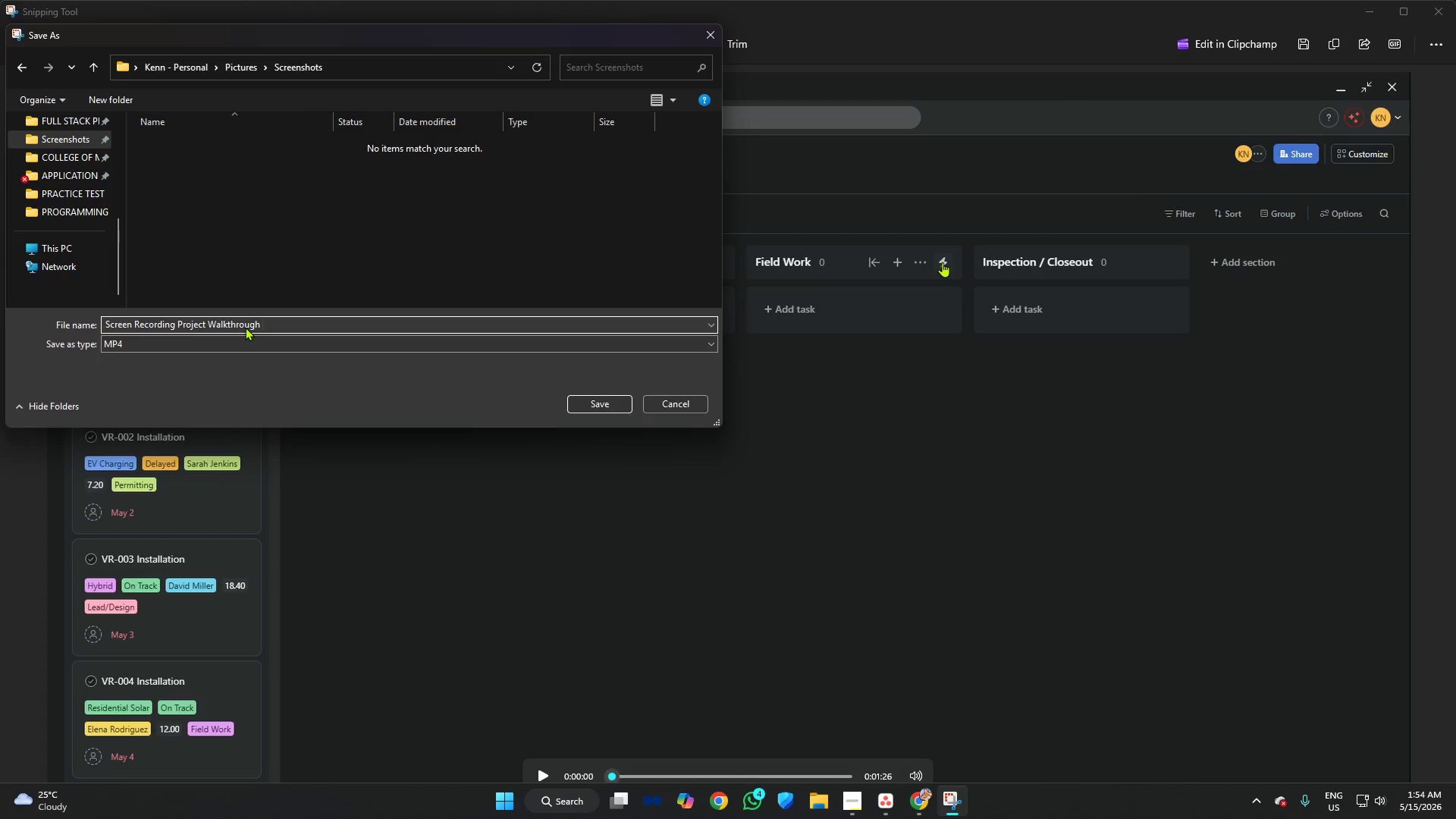 
left_click([1439, 7])
 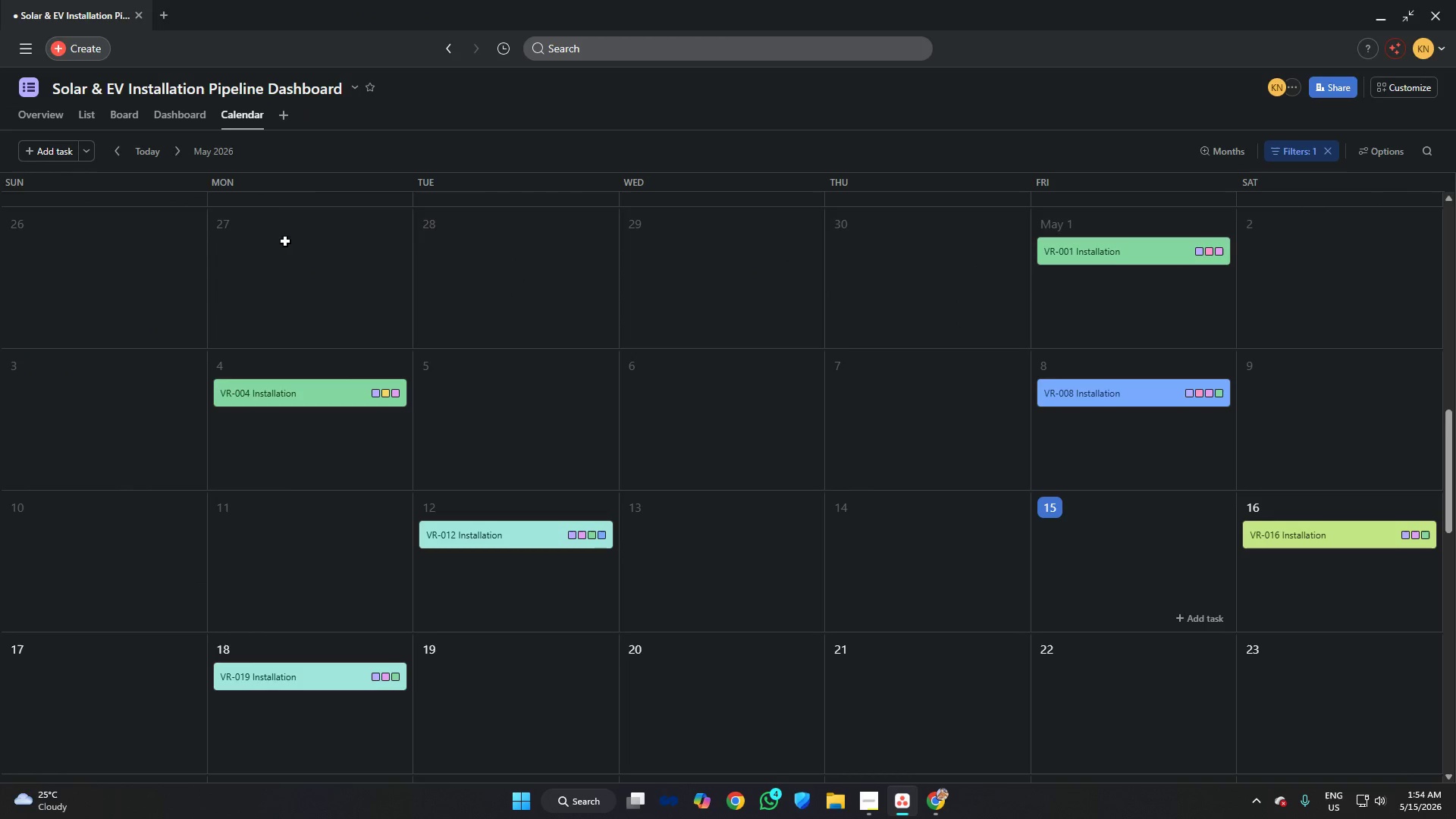 